 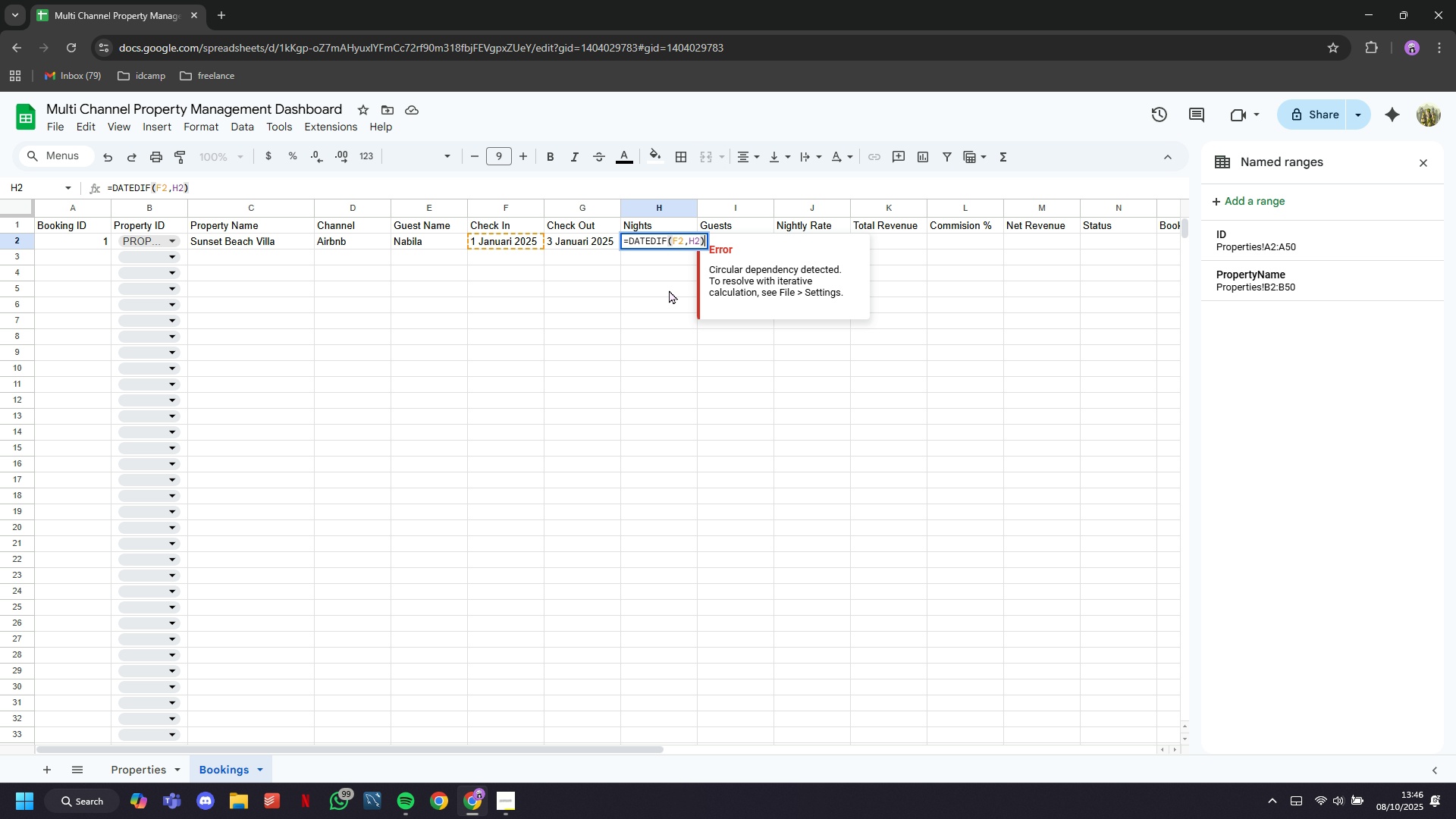 
key(ArrowUp)
 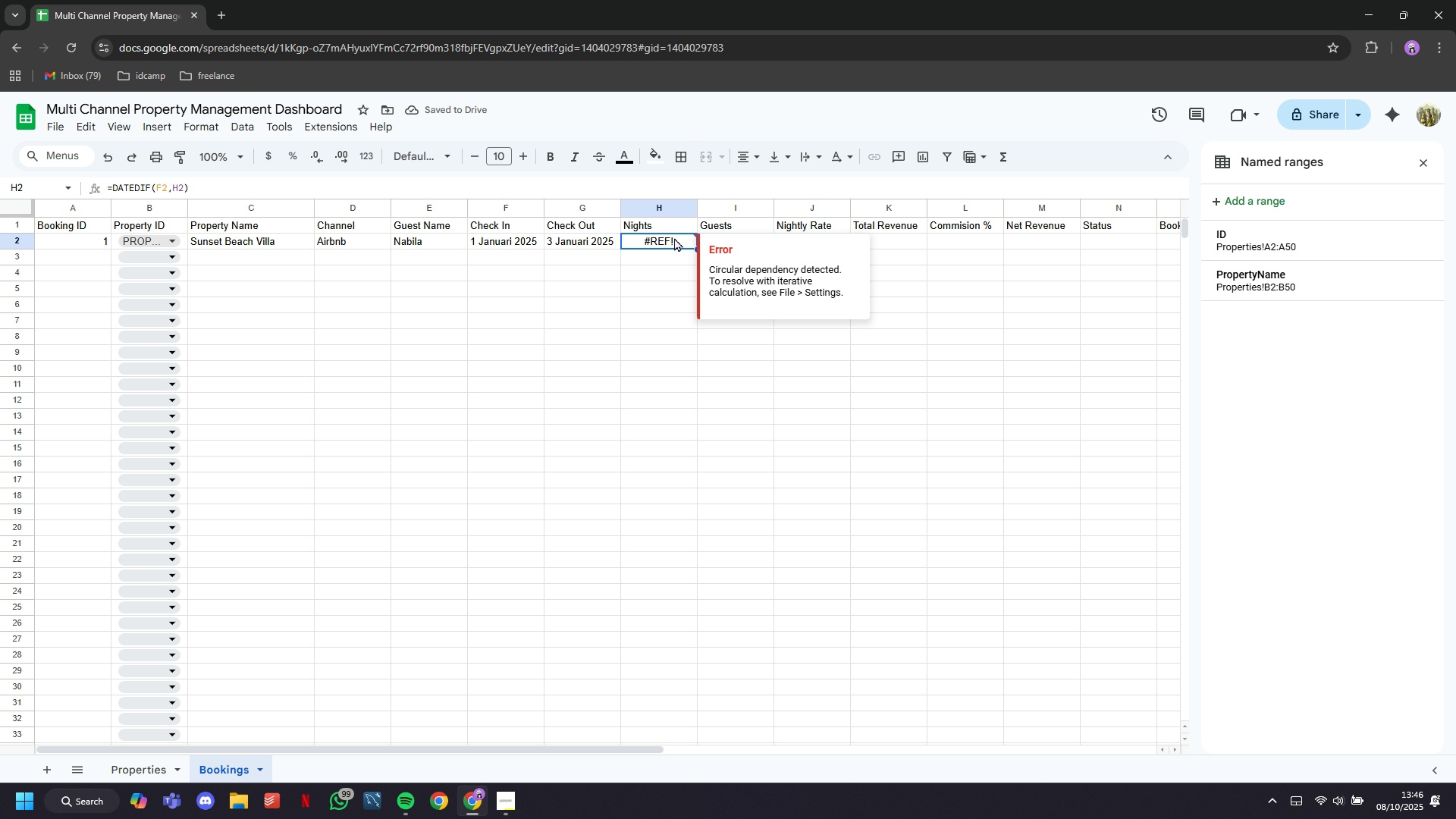 
double_click([674, 237])
 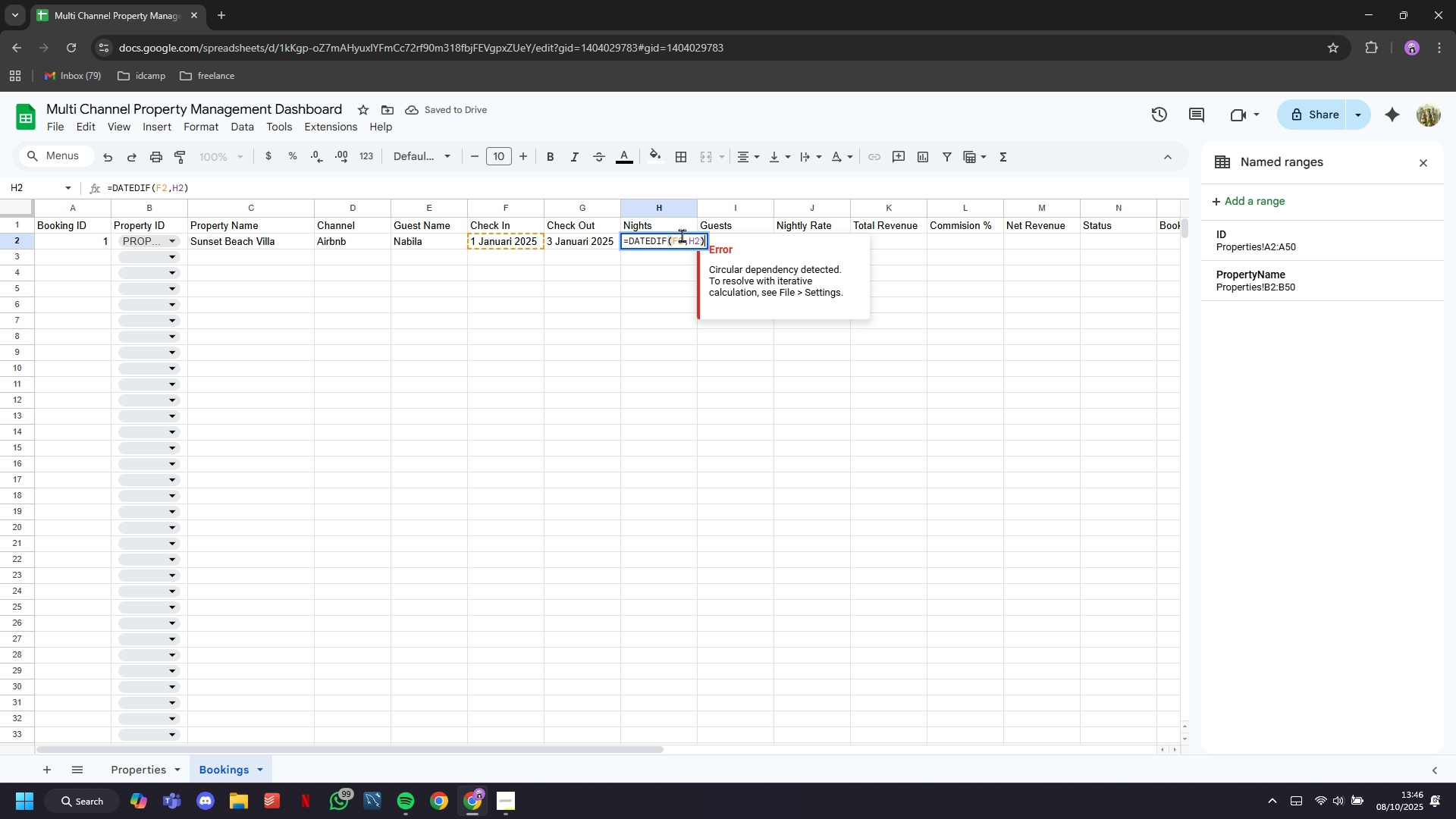 
left_click([682, 235])
 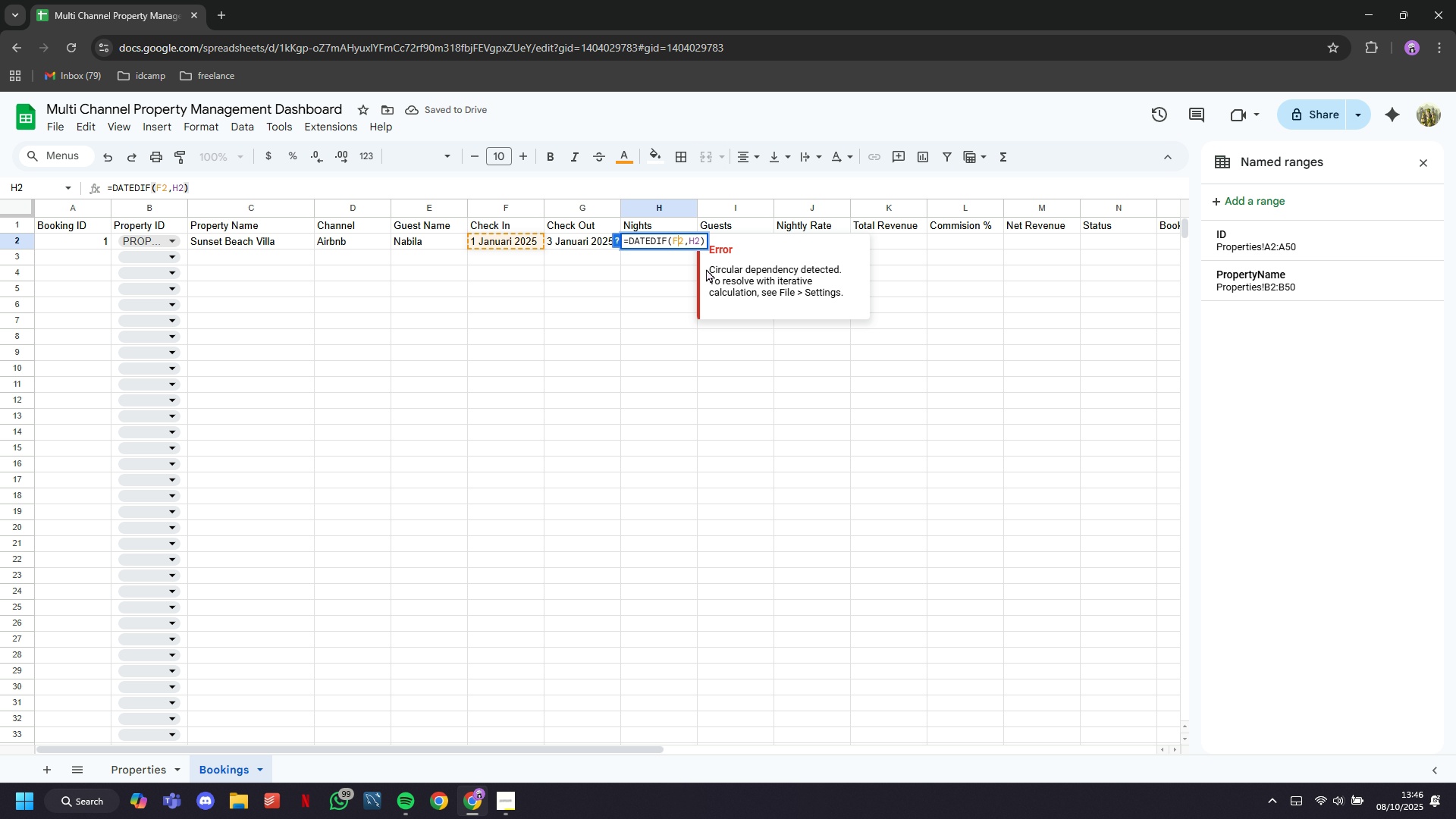 
key(ArrowLeft)
 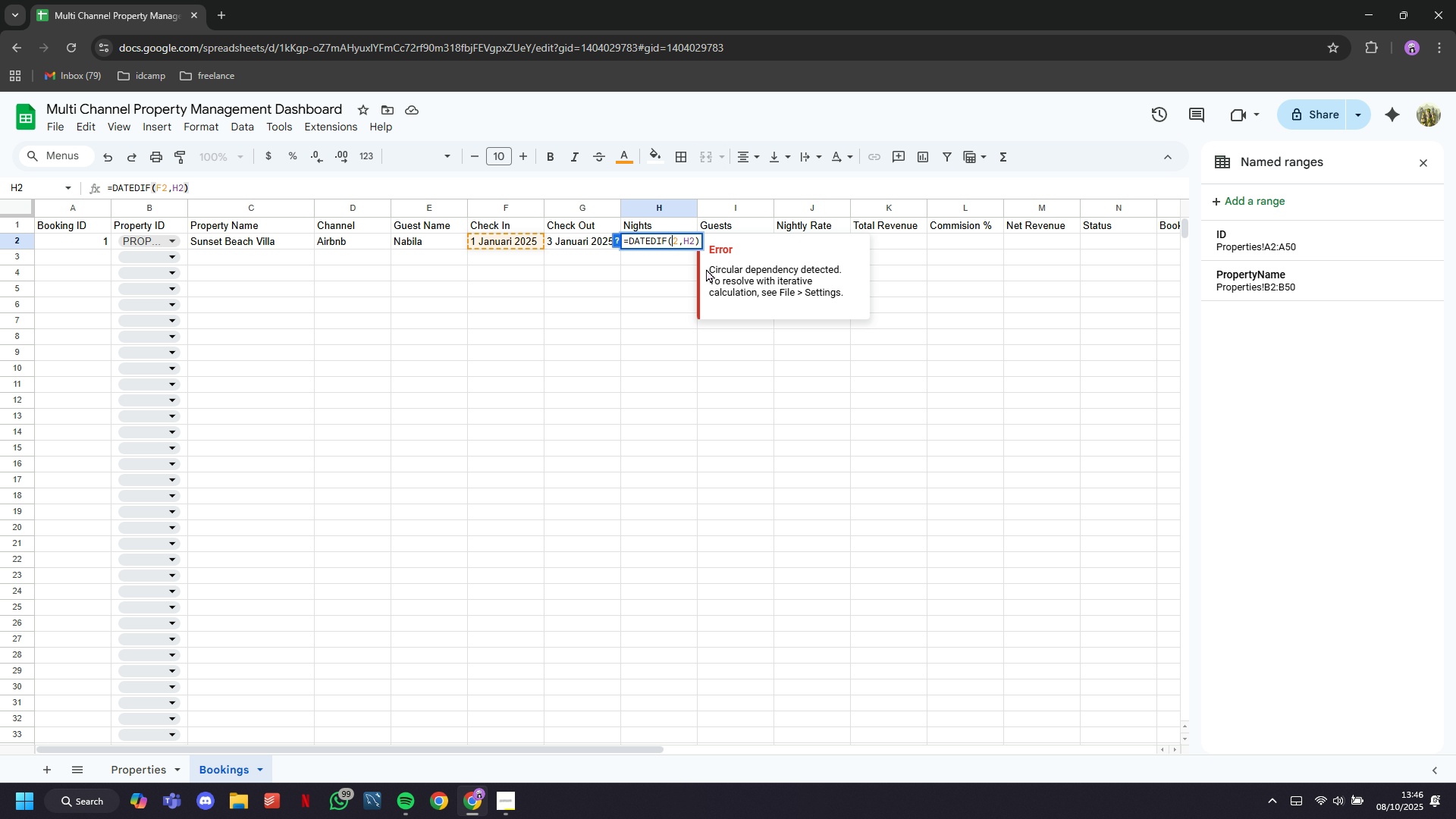 
key(Backspace)
 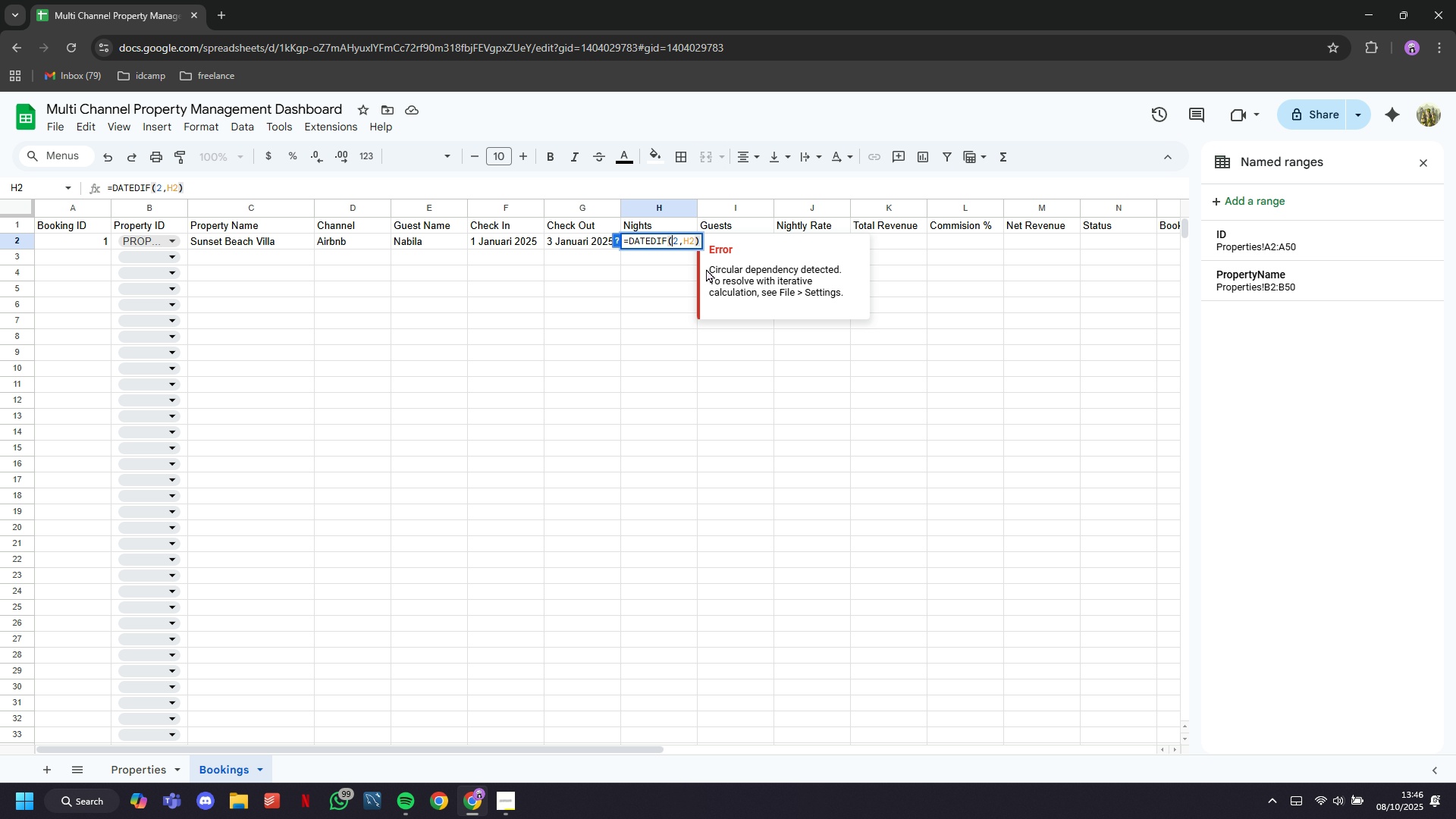 
key(H)
 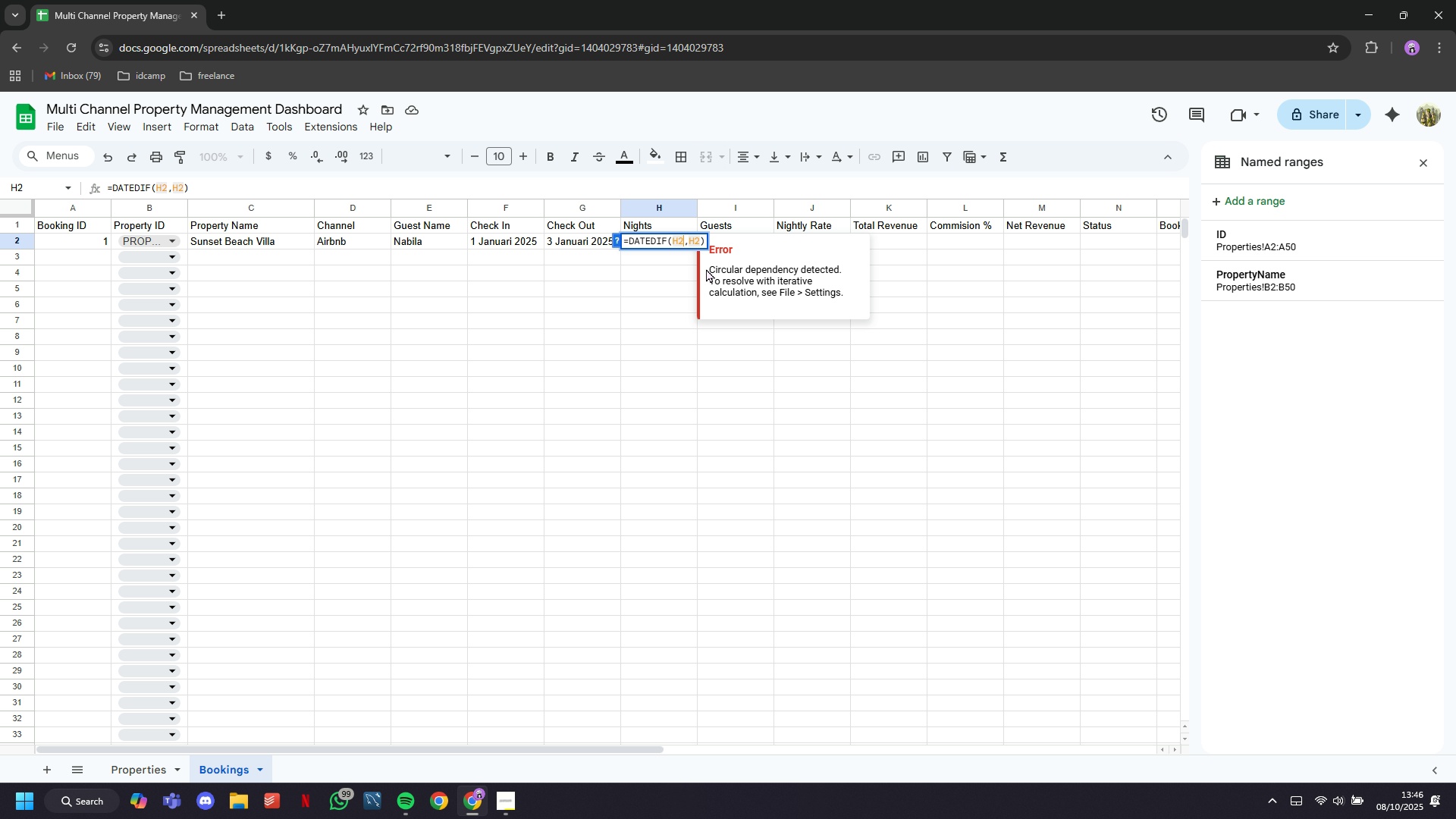 
key(ArrowRight)
 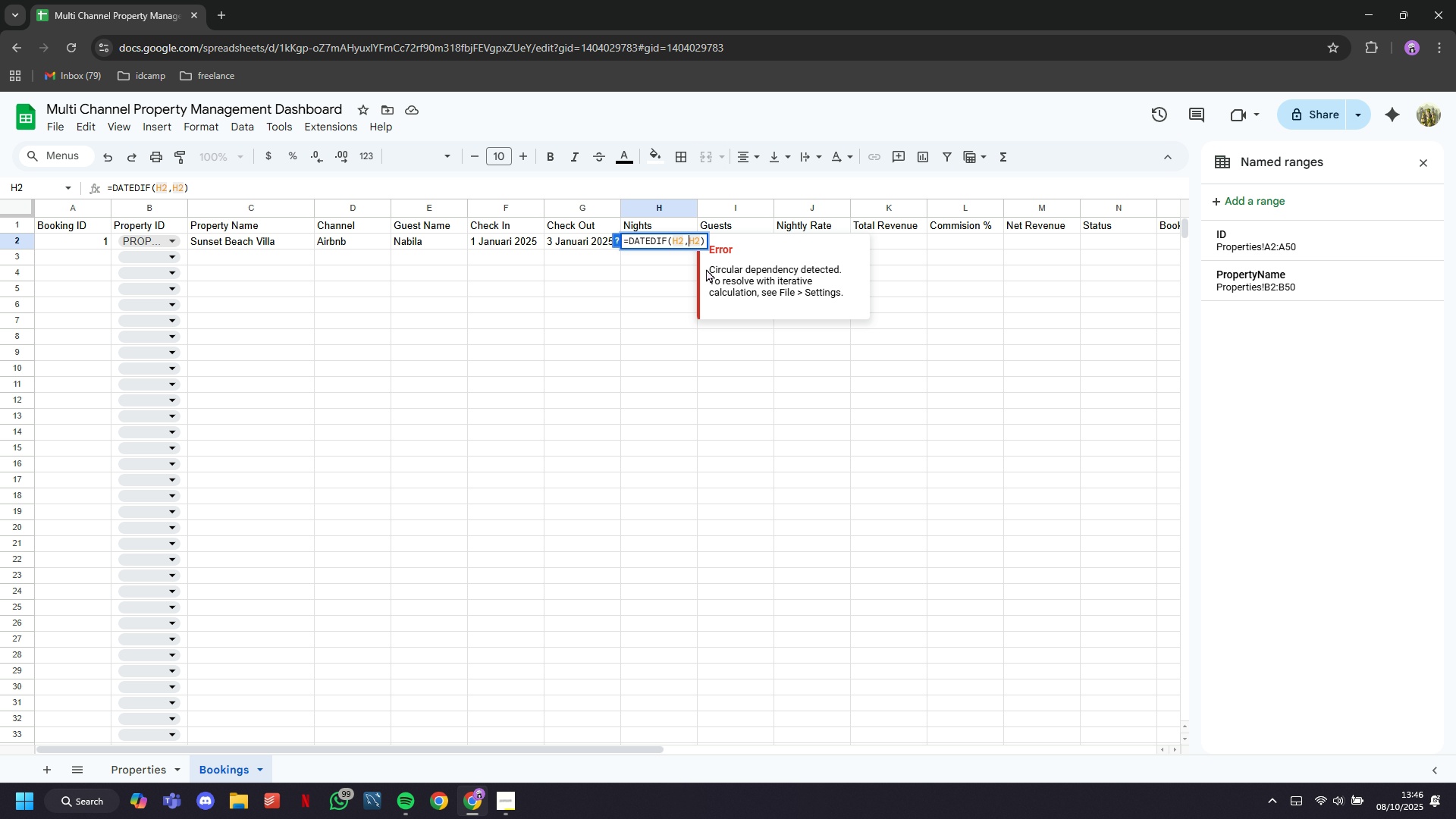 
key(ArrowRight)
 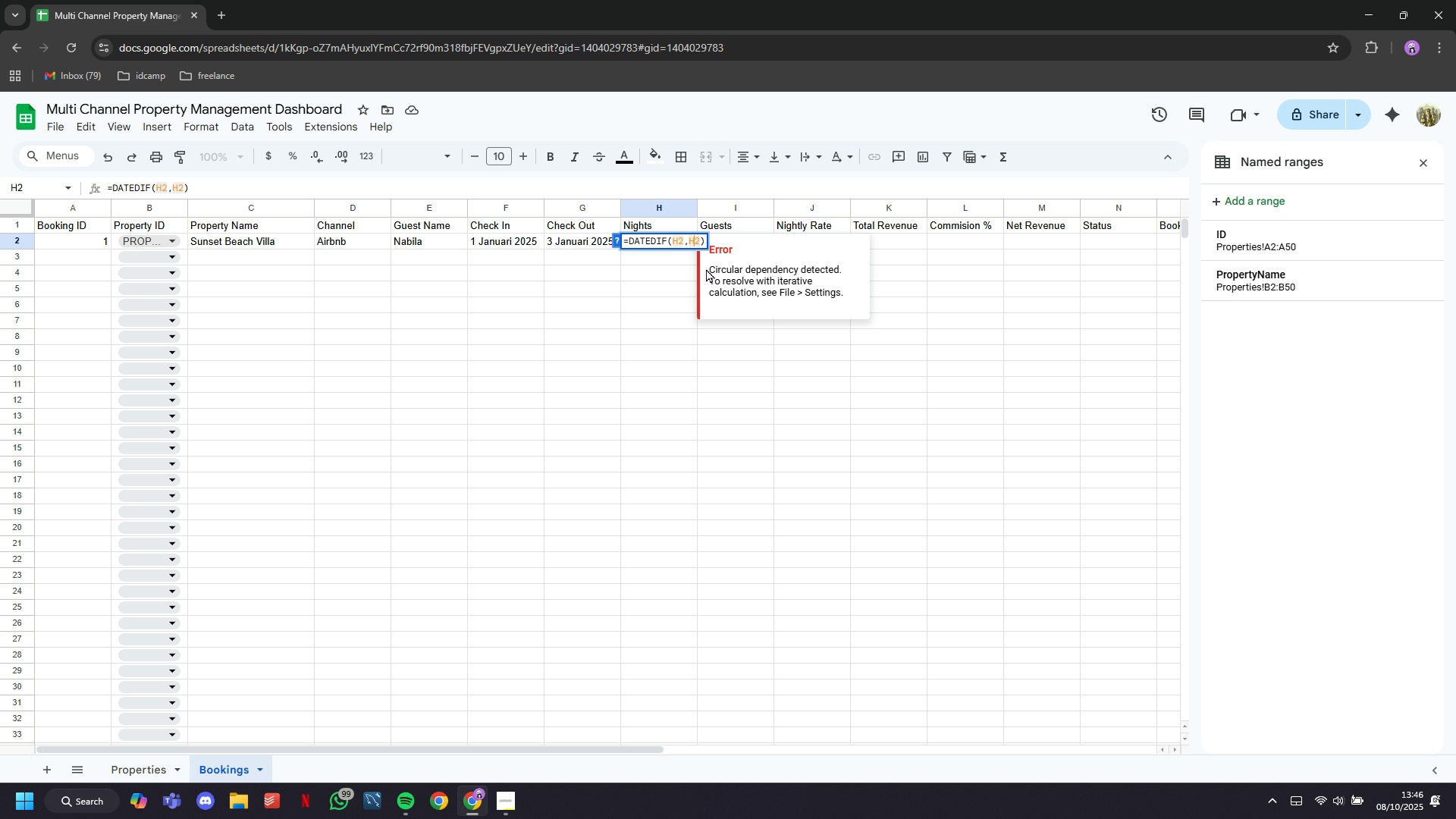 
key(ArrowRight)
 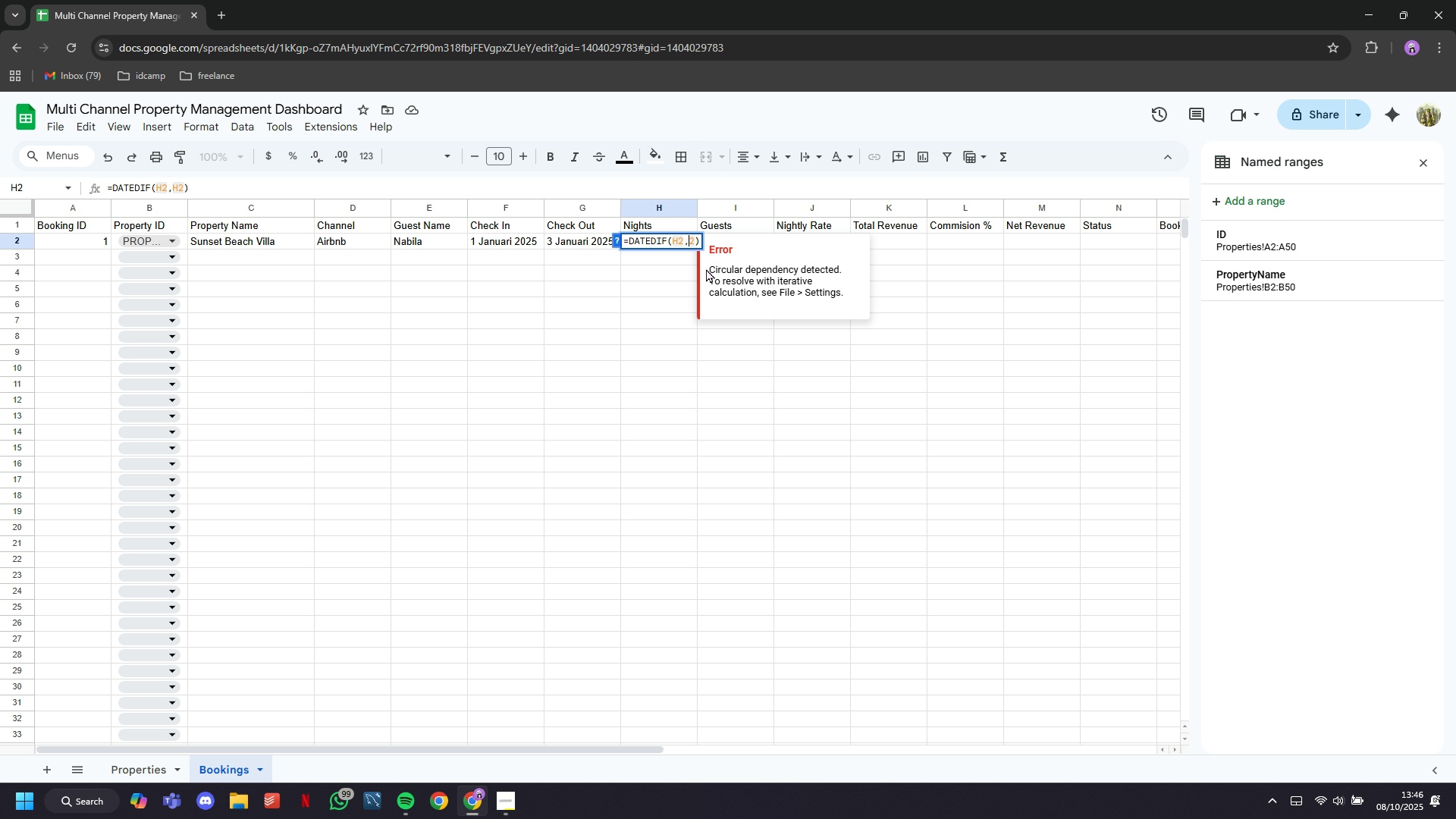 
key(Backspace)
 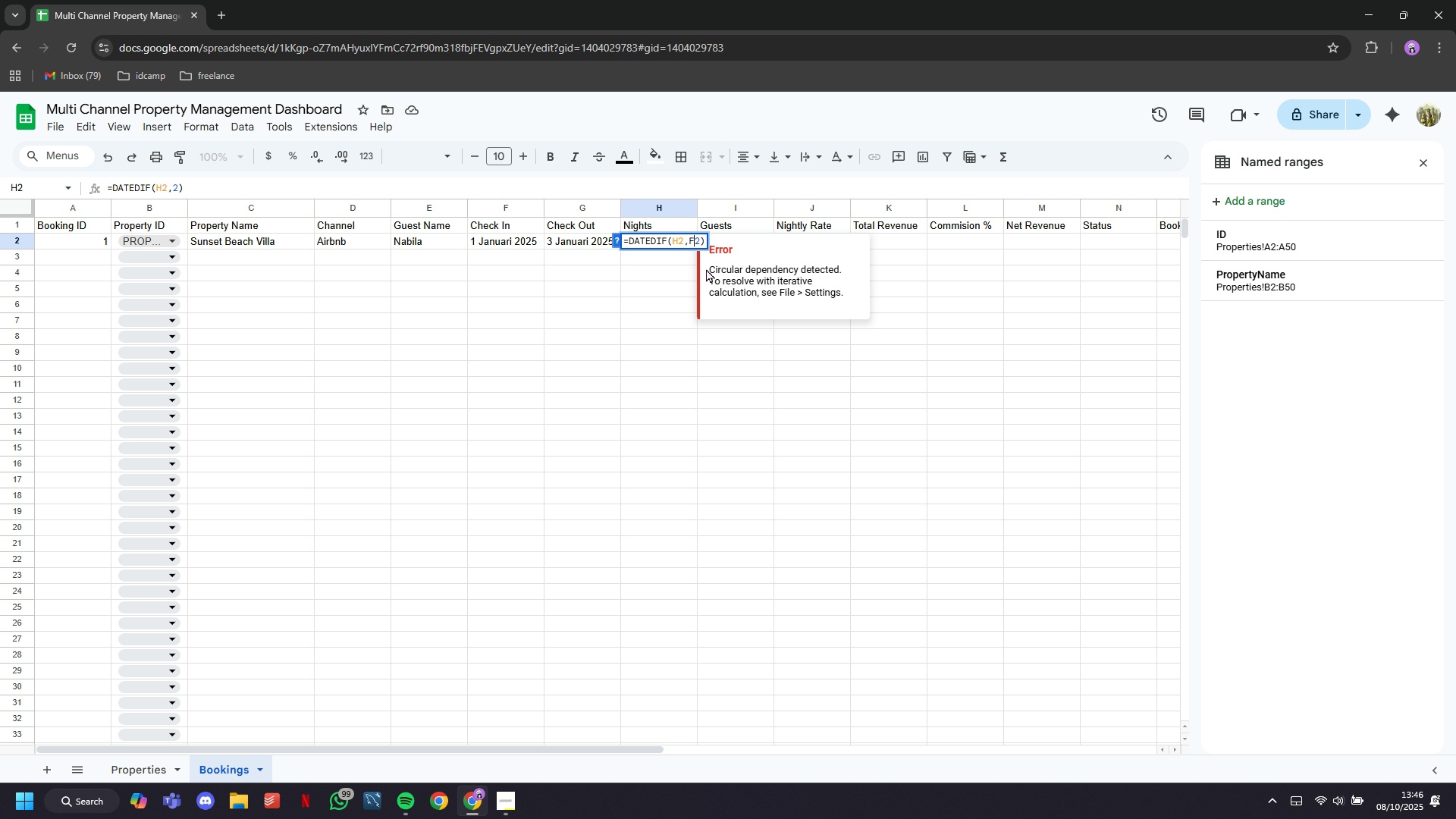 
key(F)
 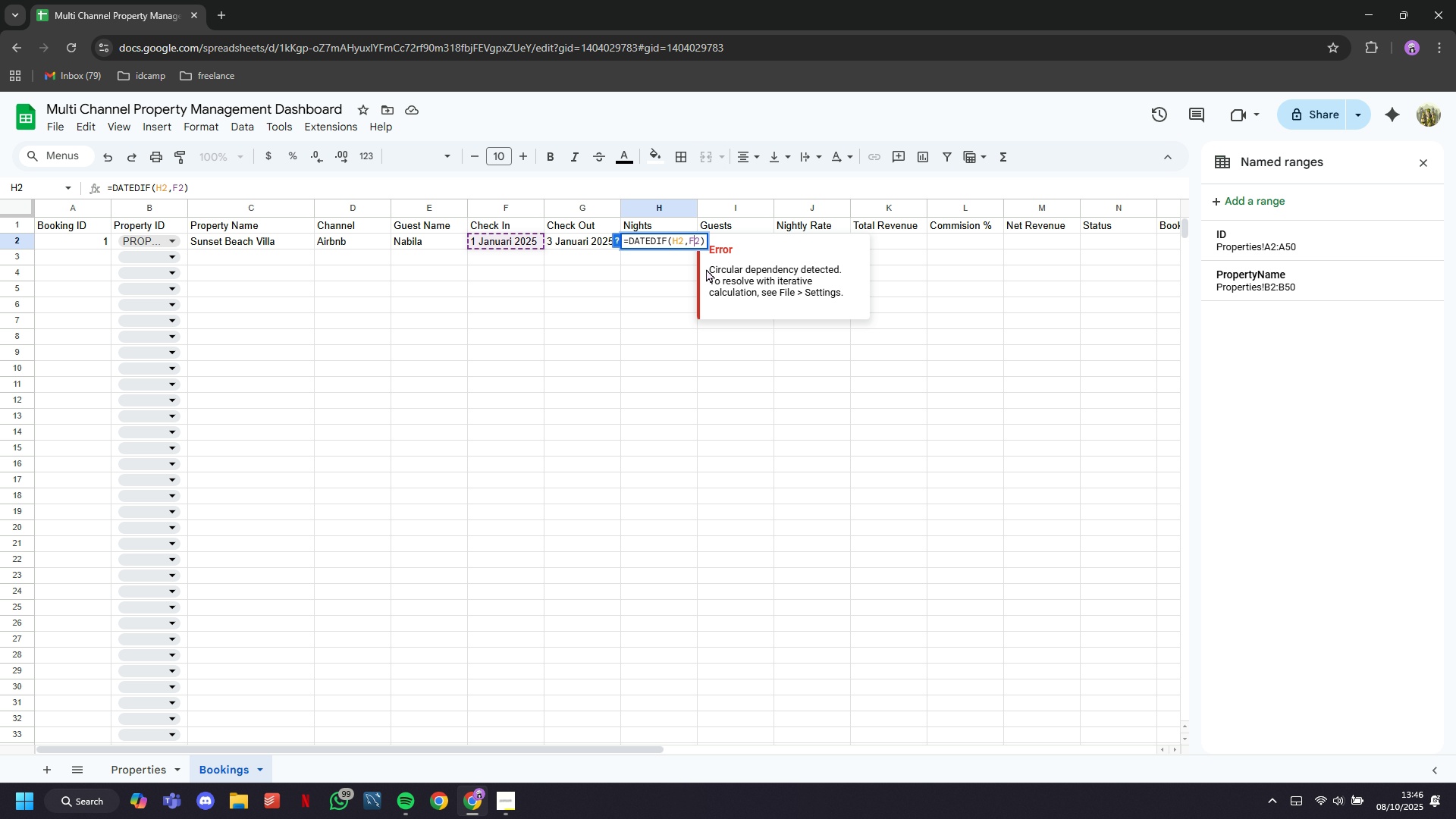 
key(Enter)
 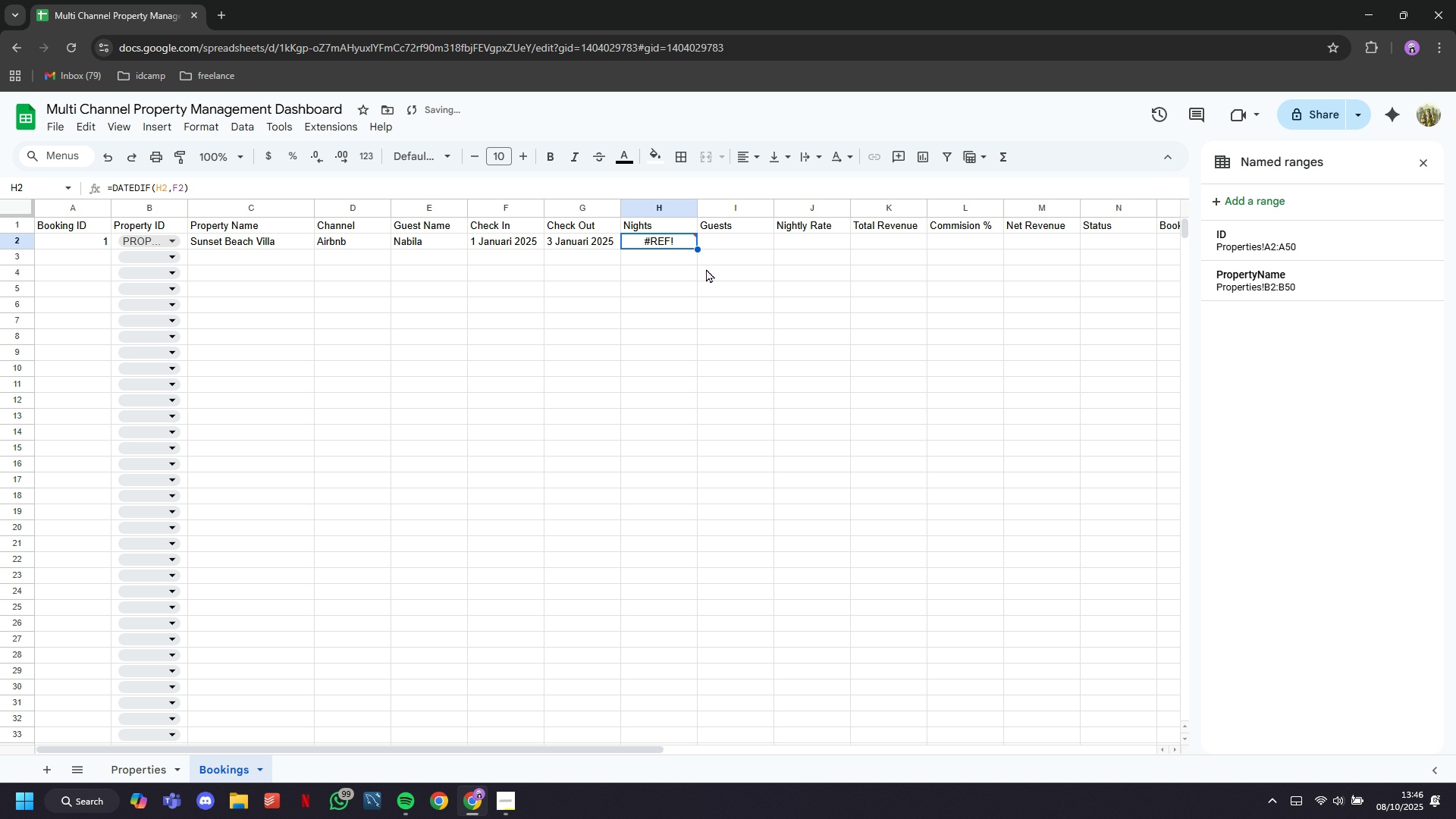 
key(ArrowUp)
 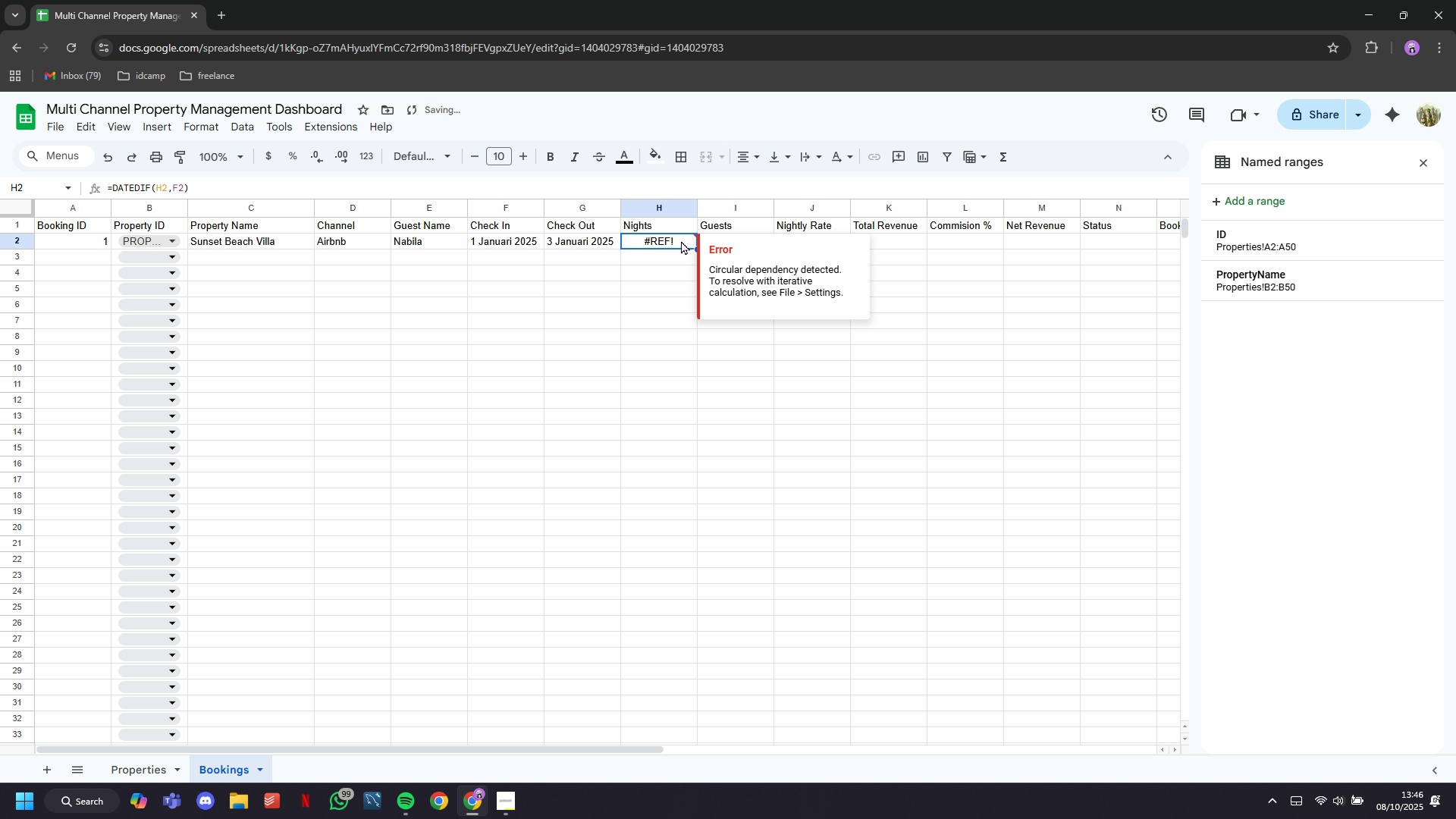 
double_click([681, 240])
 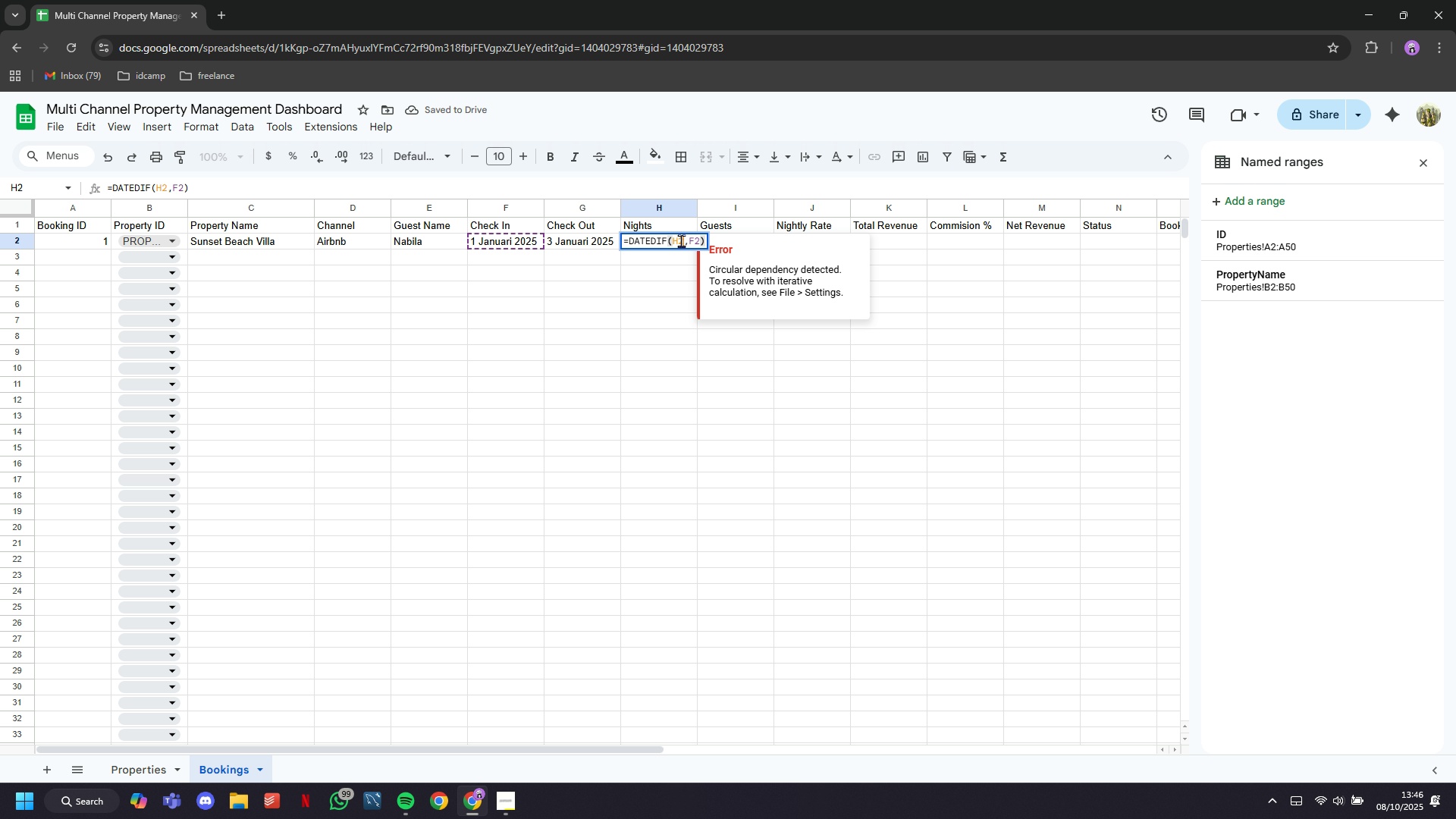 
double_click([681, 240])
 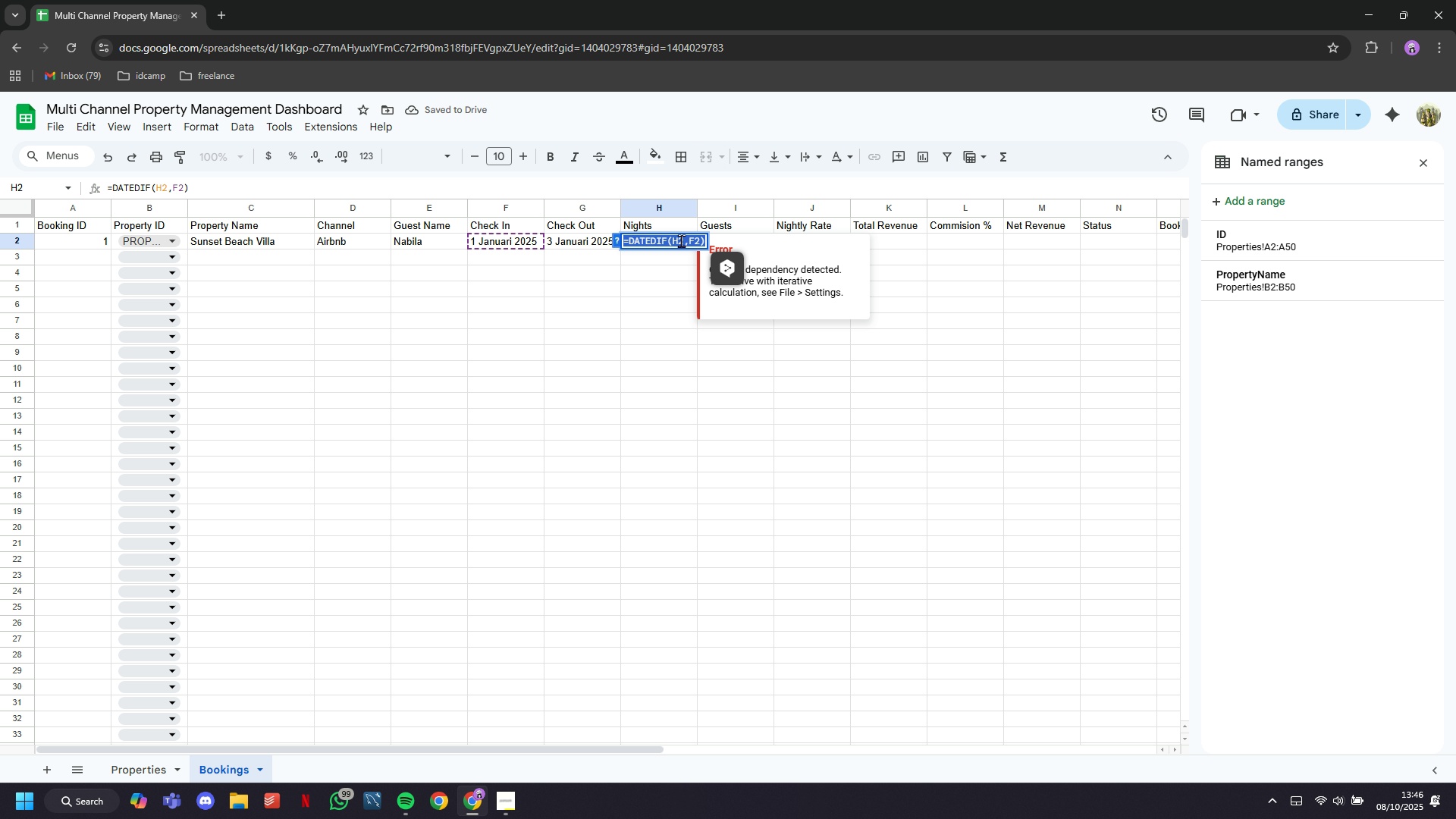 
triple_click([681, 240])
 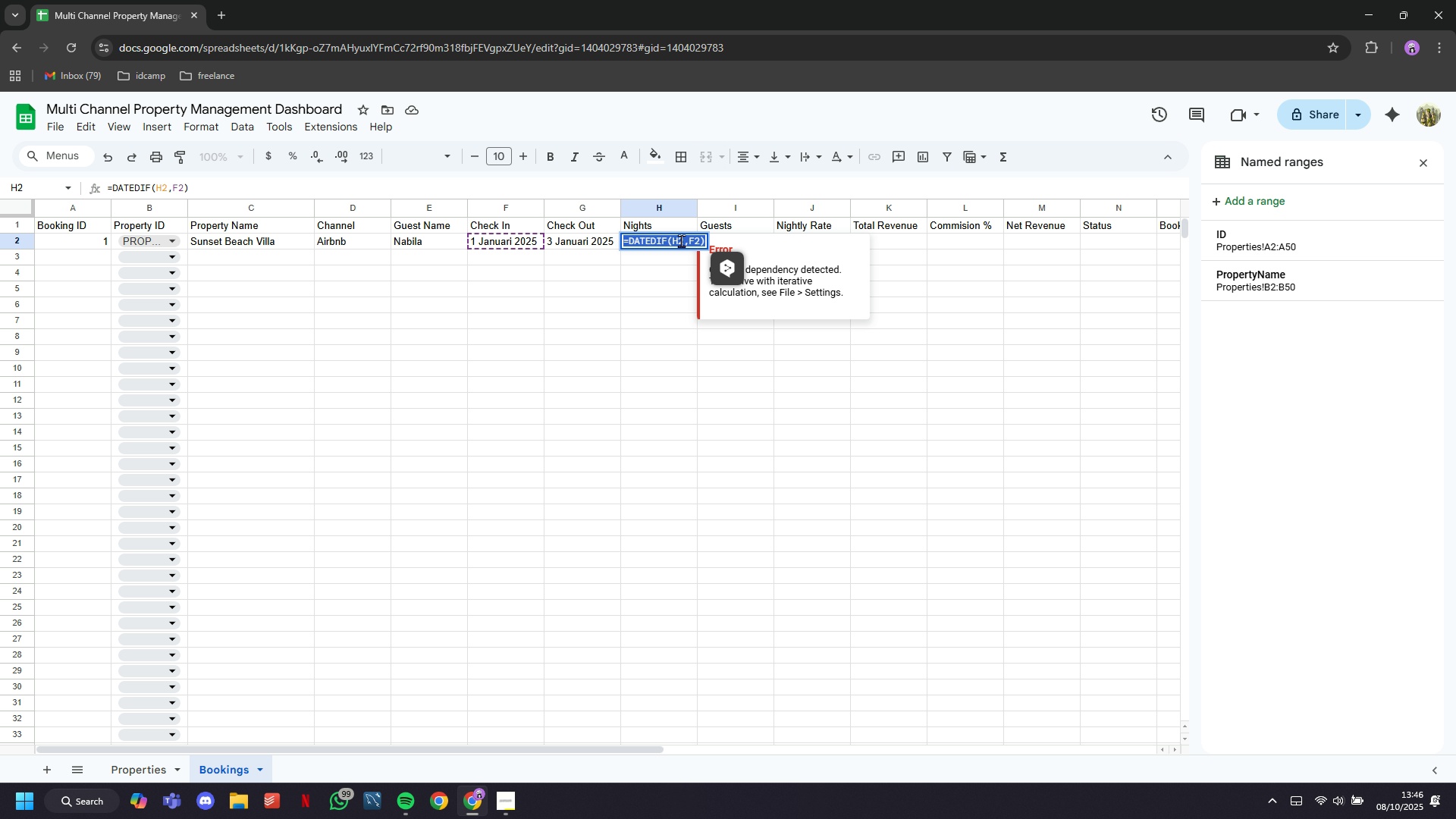 
wait(5.28)
 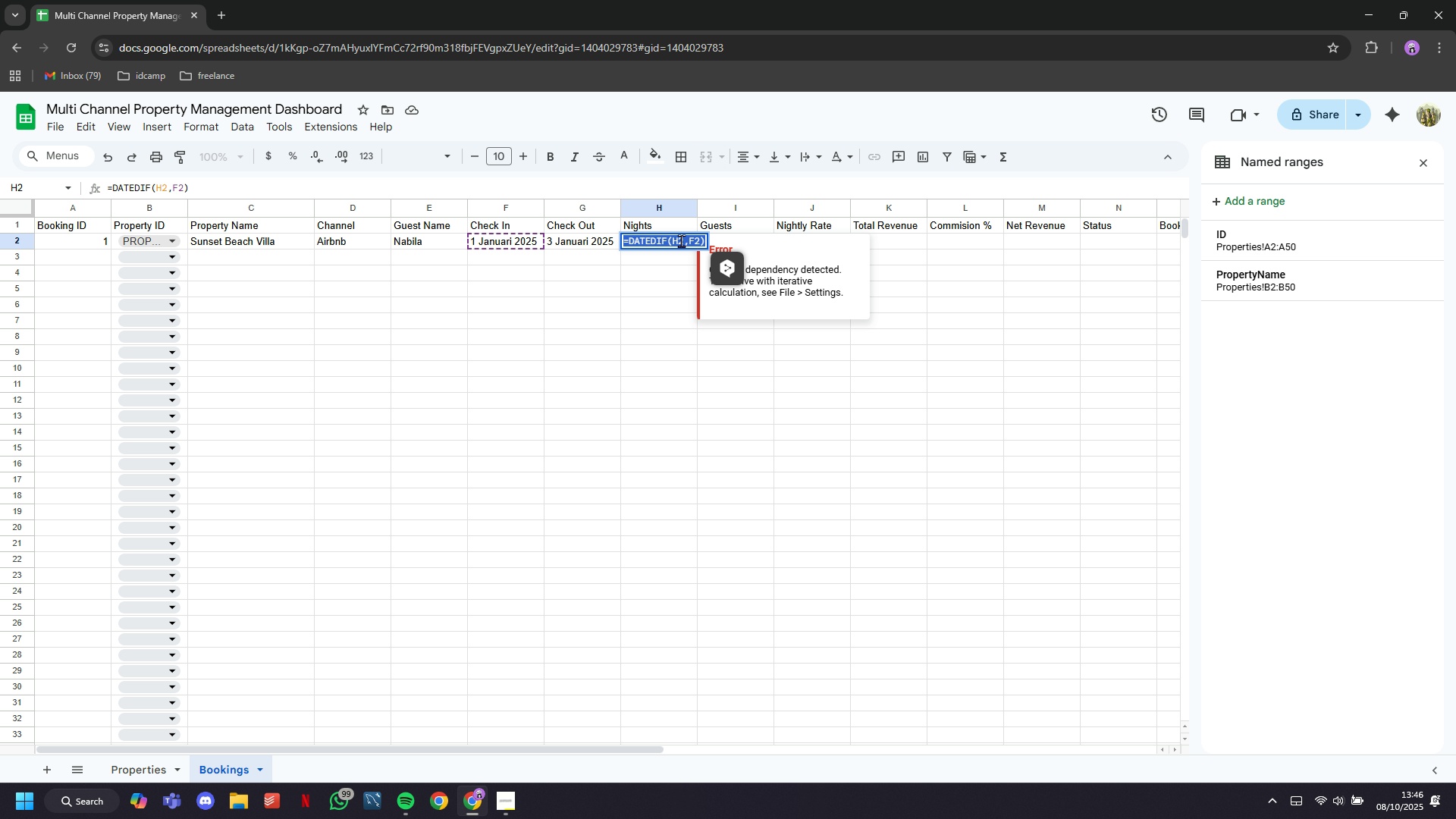 
key(Backspace)
 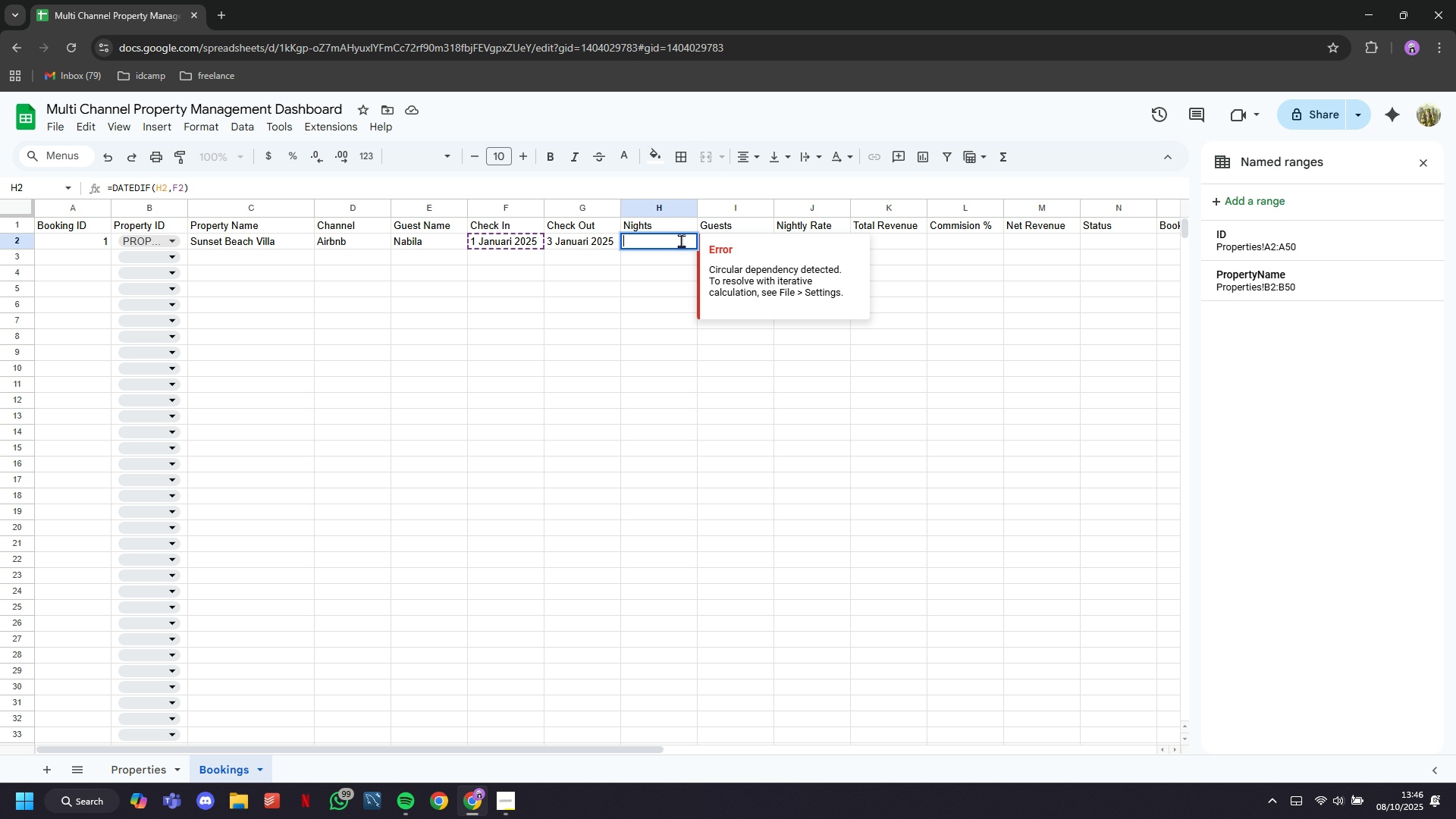 
left_click([673, 293])
 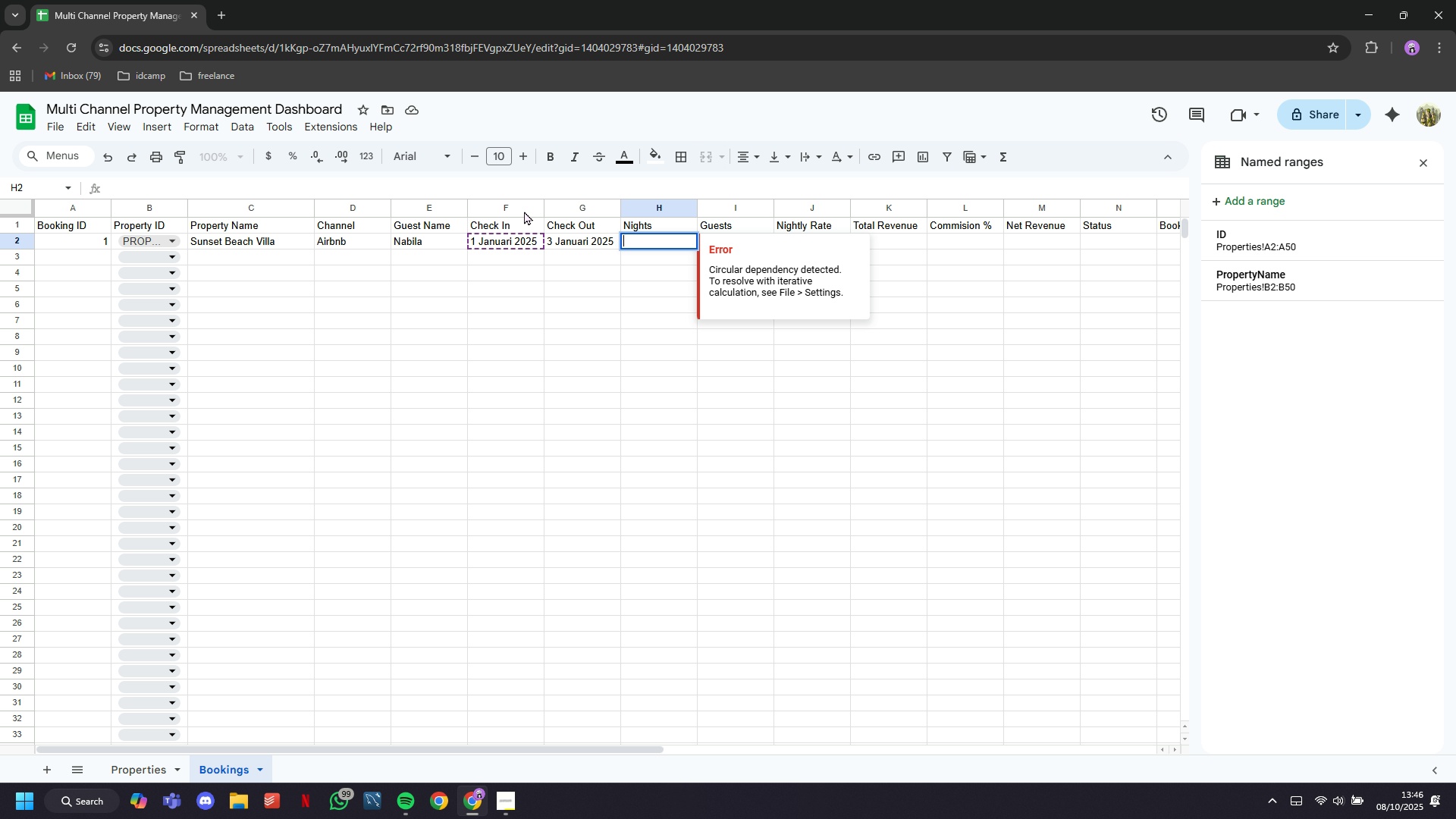 
mouse_move([532, 228])
 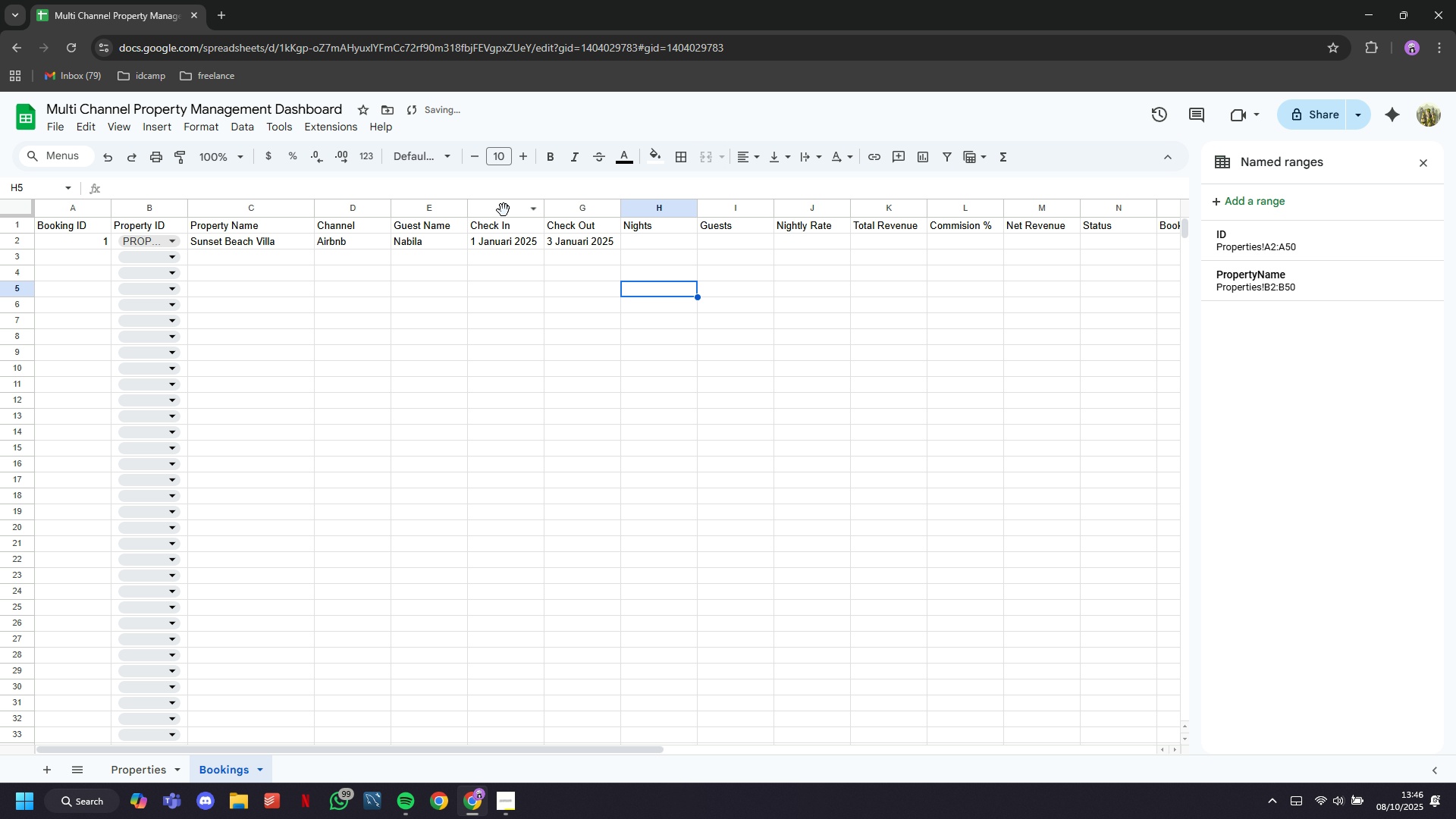 
left_click([504, 210])